 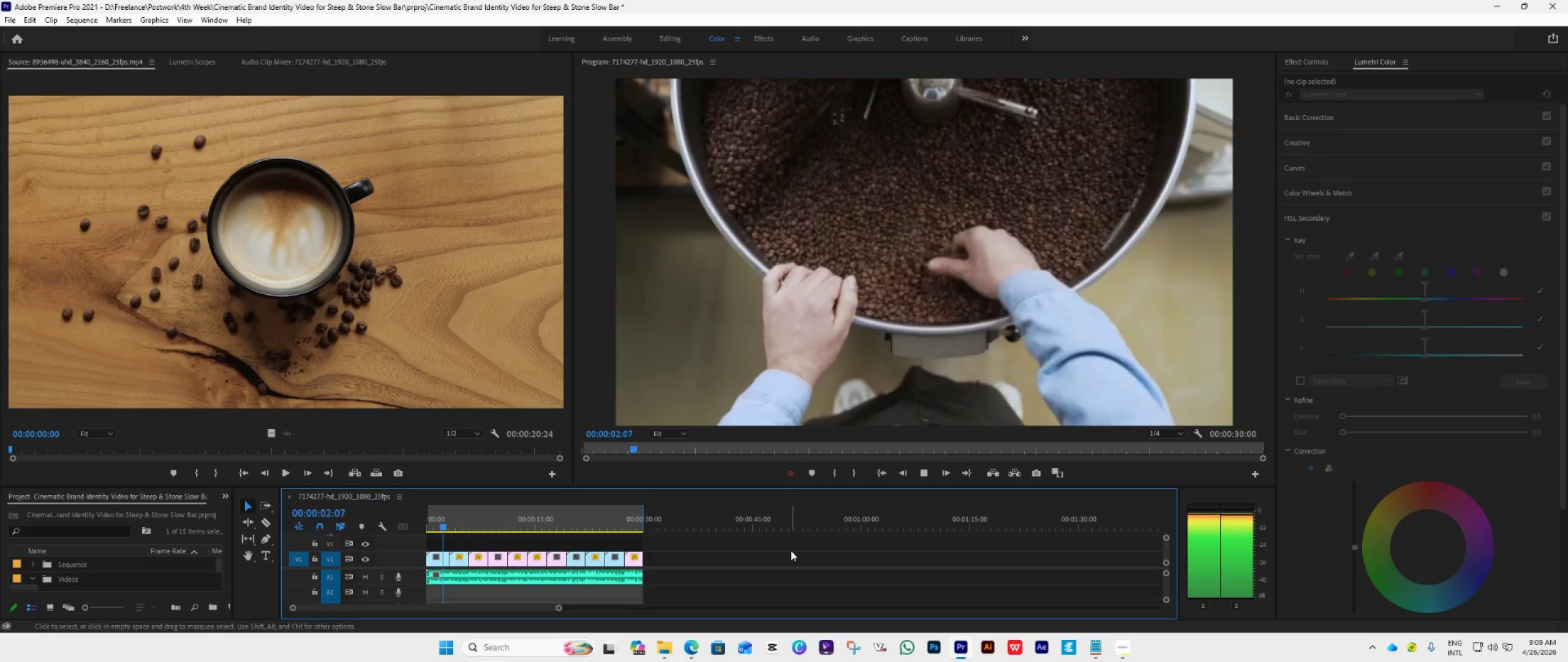 
key(Space)
 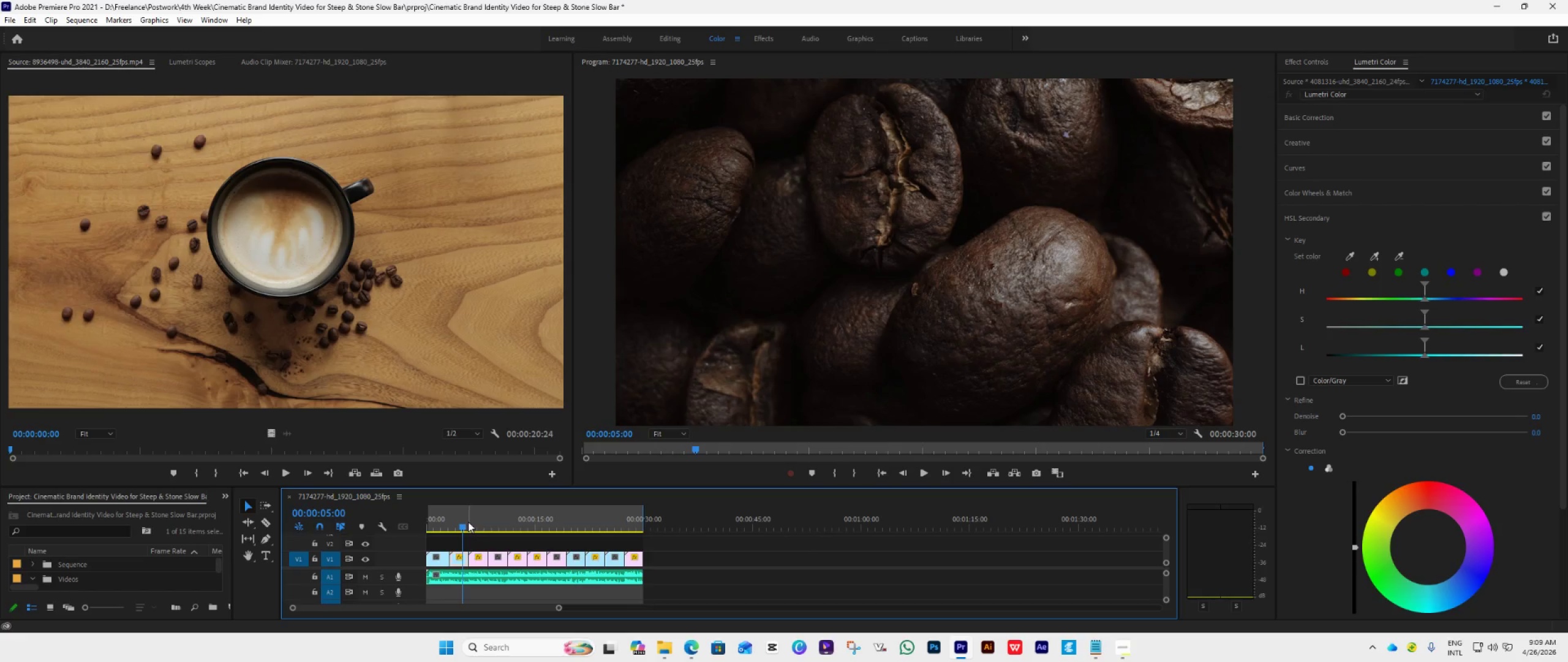 
left_click_drag(start_coordinate=[463, 523], to_coordinate=[496, 540])
 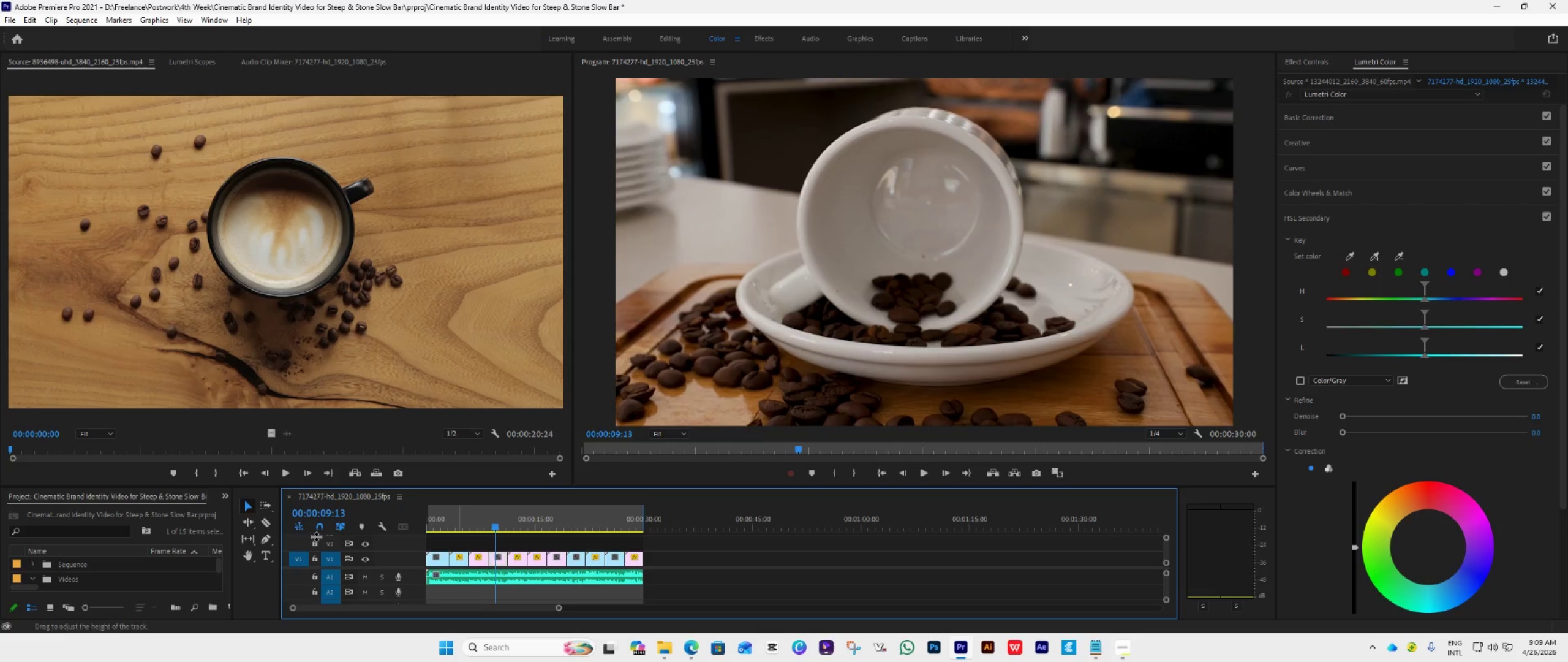 
left_click([266, 555])
 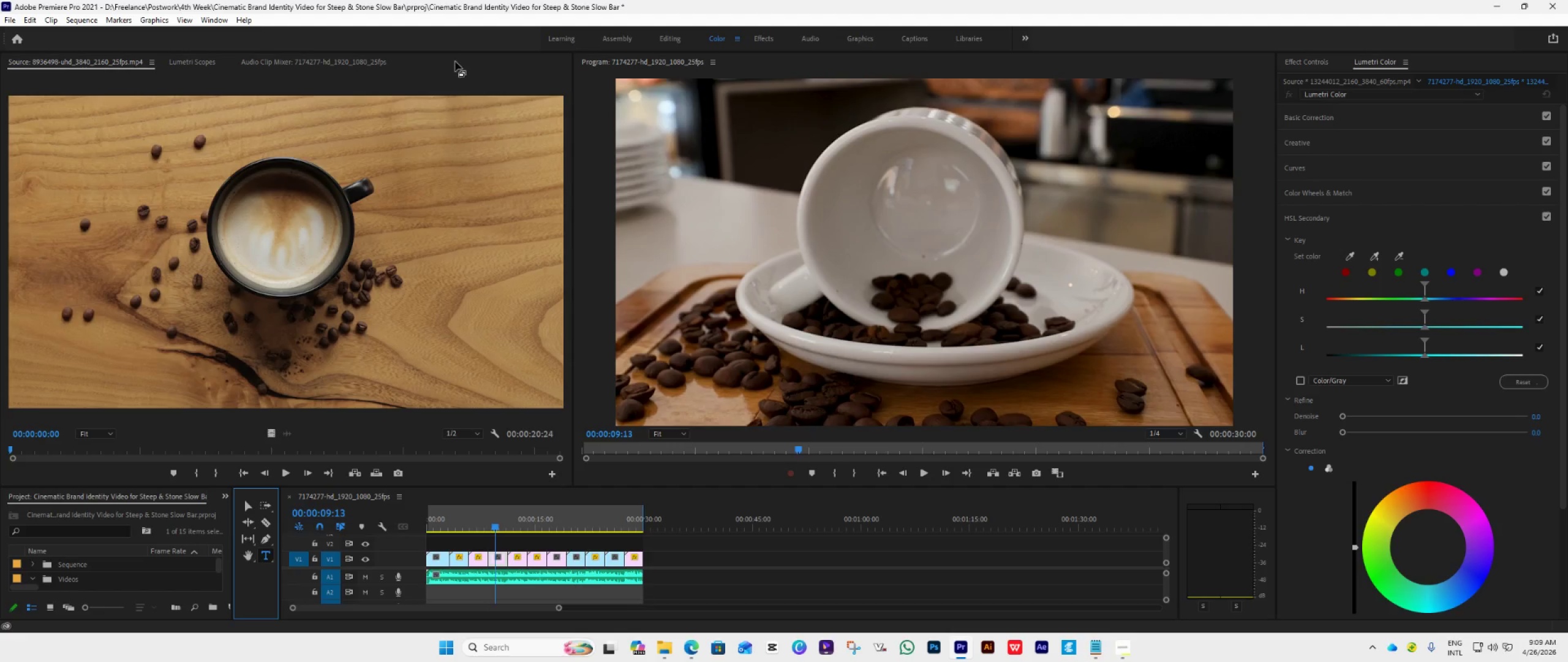 
left_click([222, 17])
 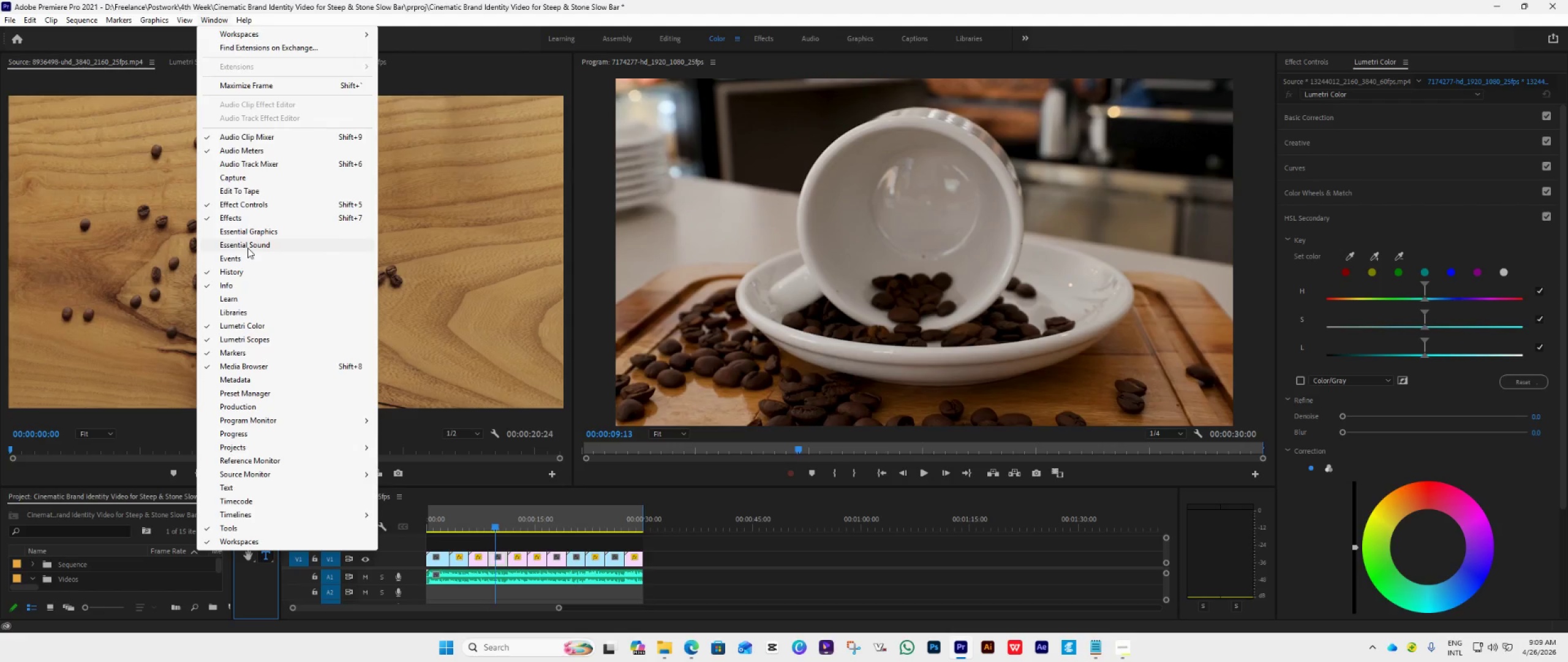 
left_click([249, 237])
 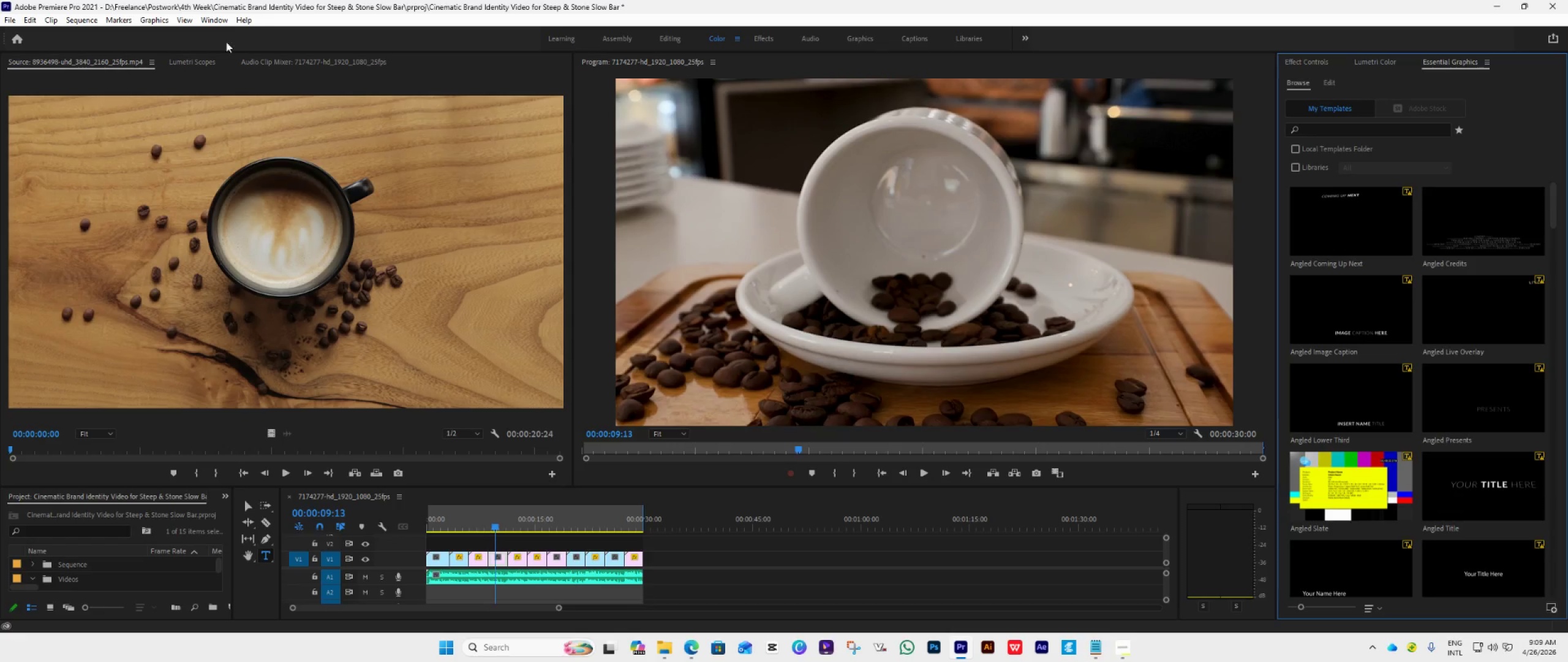 
left_click([227, 17])
 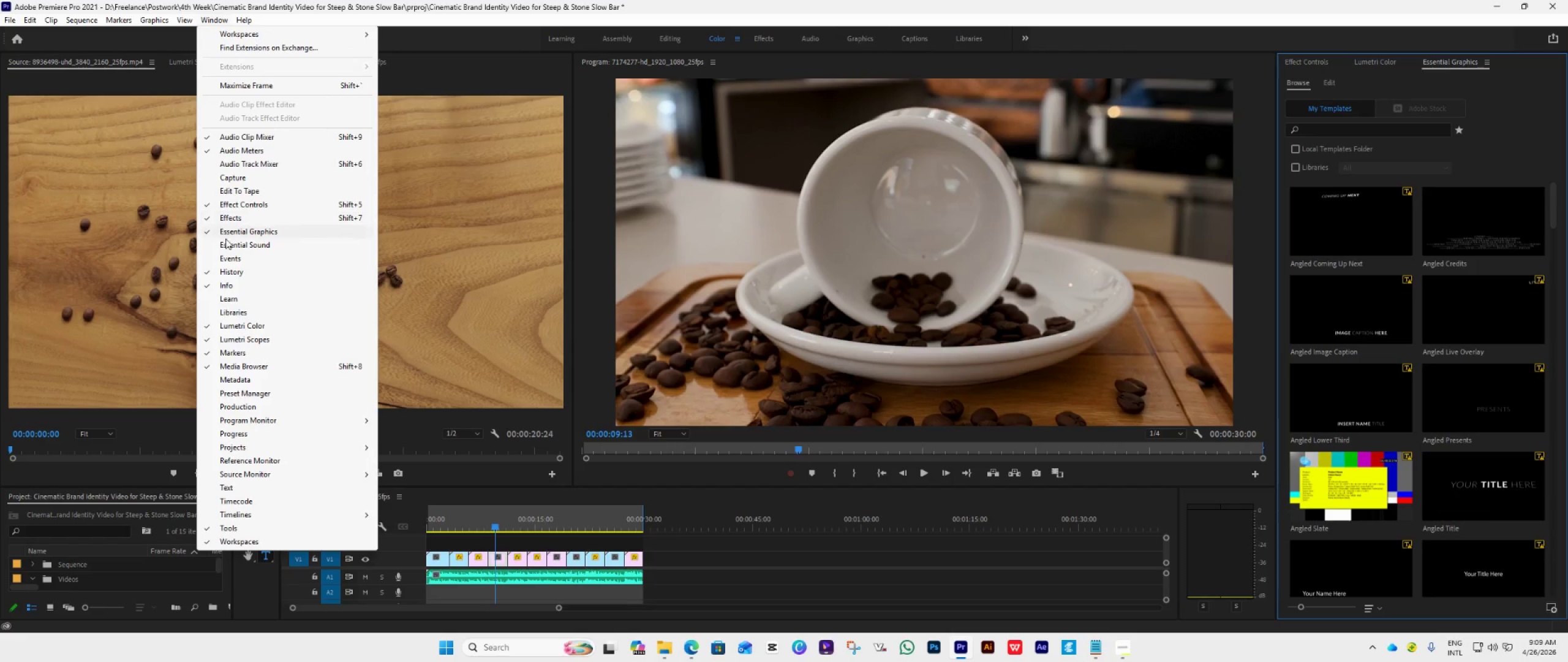 
left_click([232, 243])
 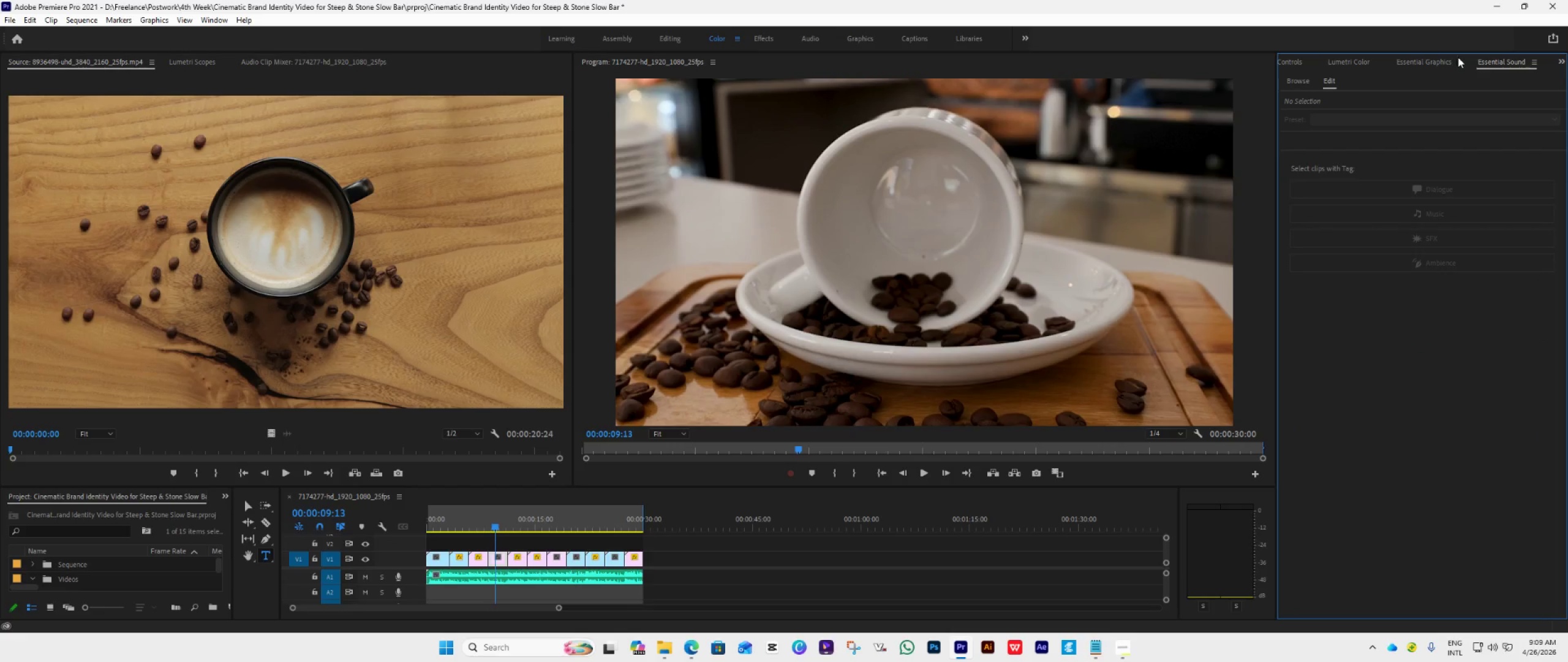 
left_click([1431, 65])
 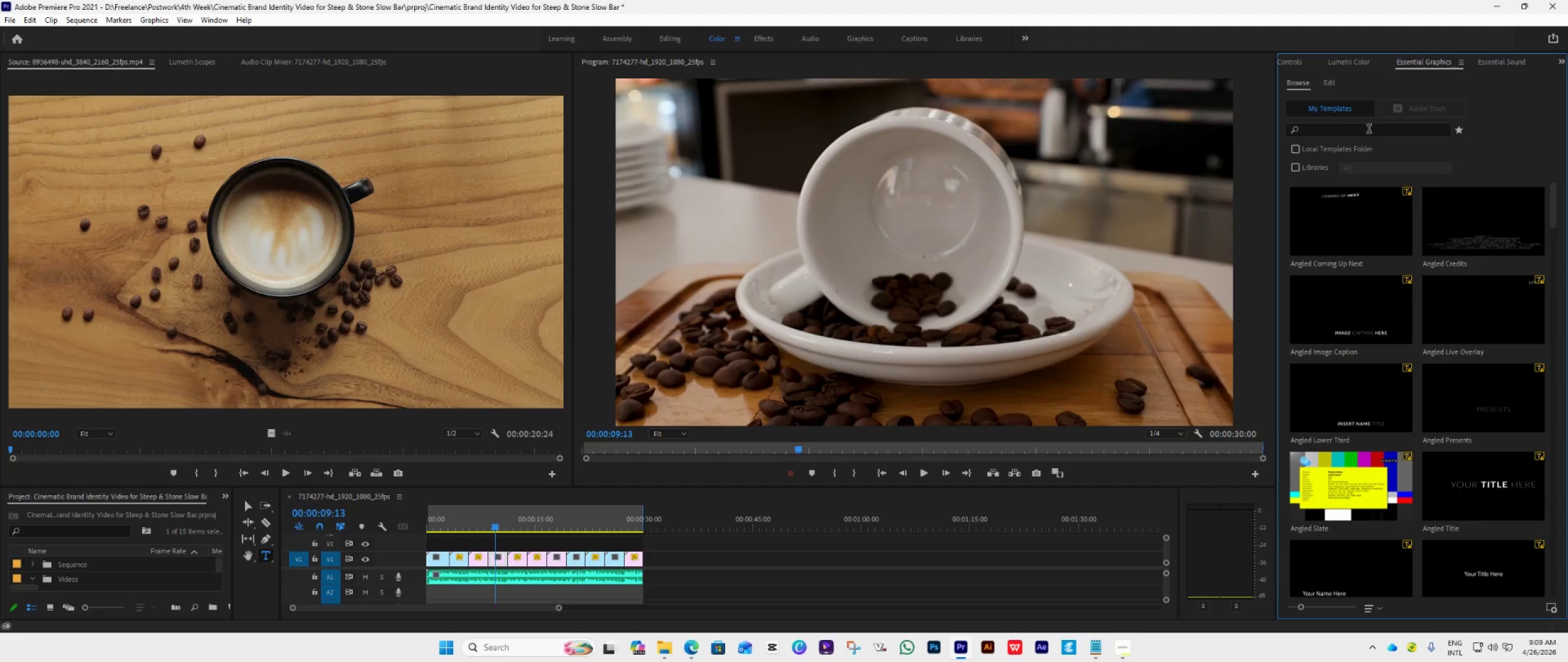 
left_click([1335, 85])
 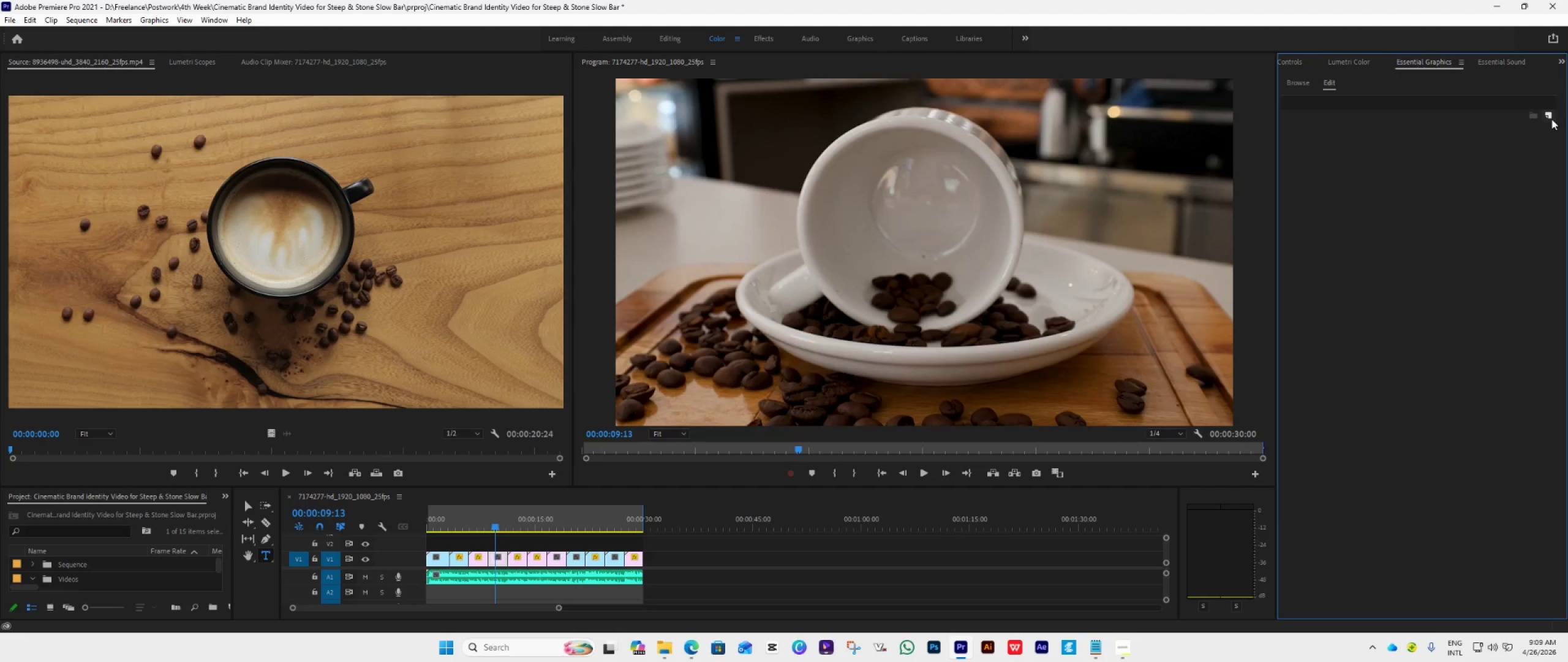 
left_click([1551, 118])
 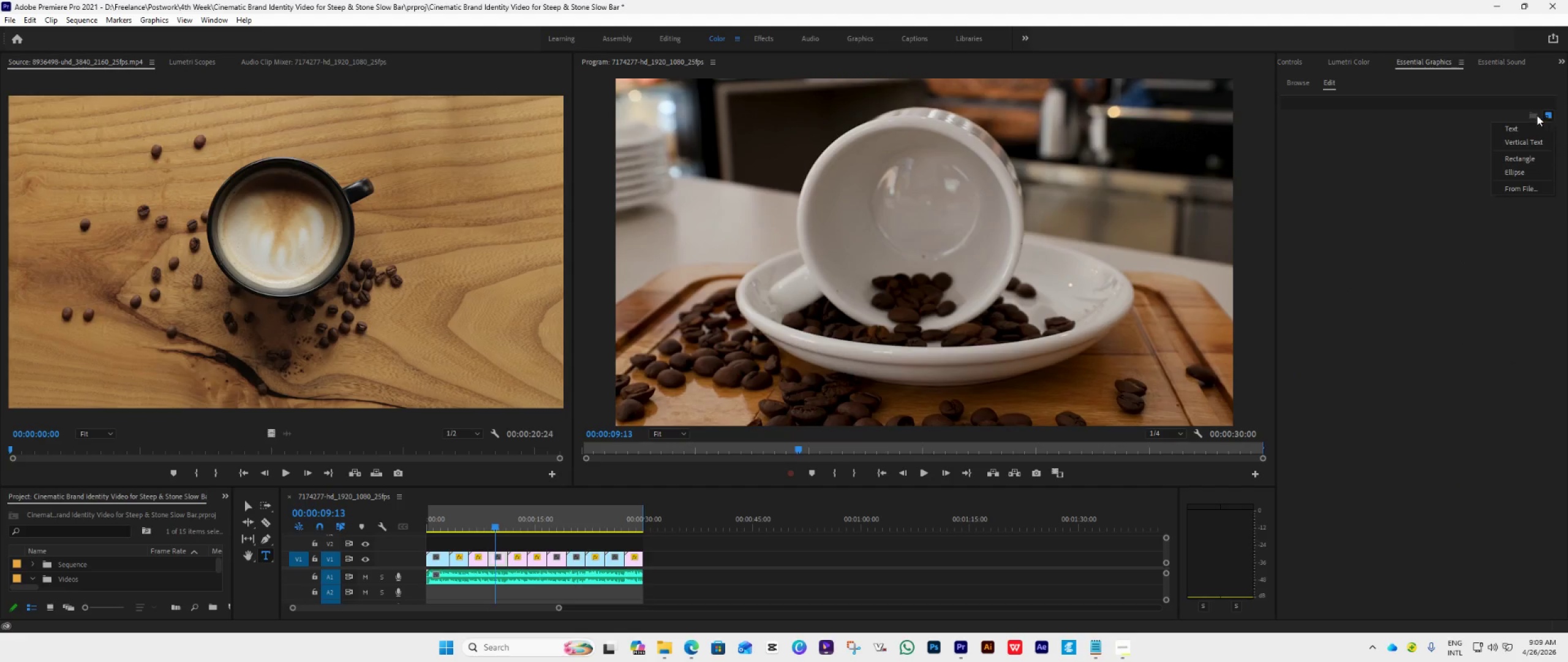 
left_click([1510, 124])
 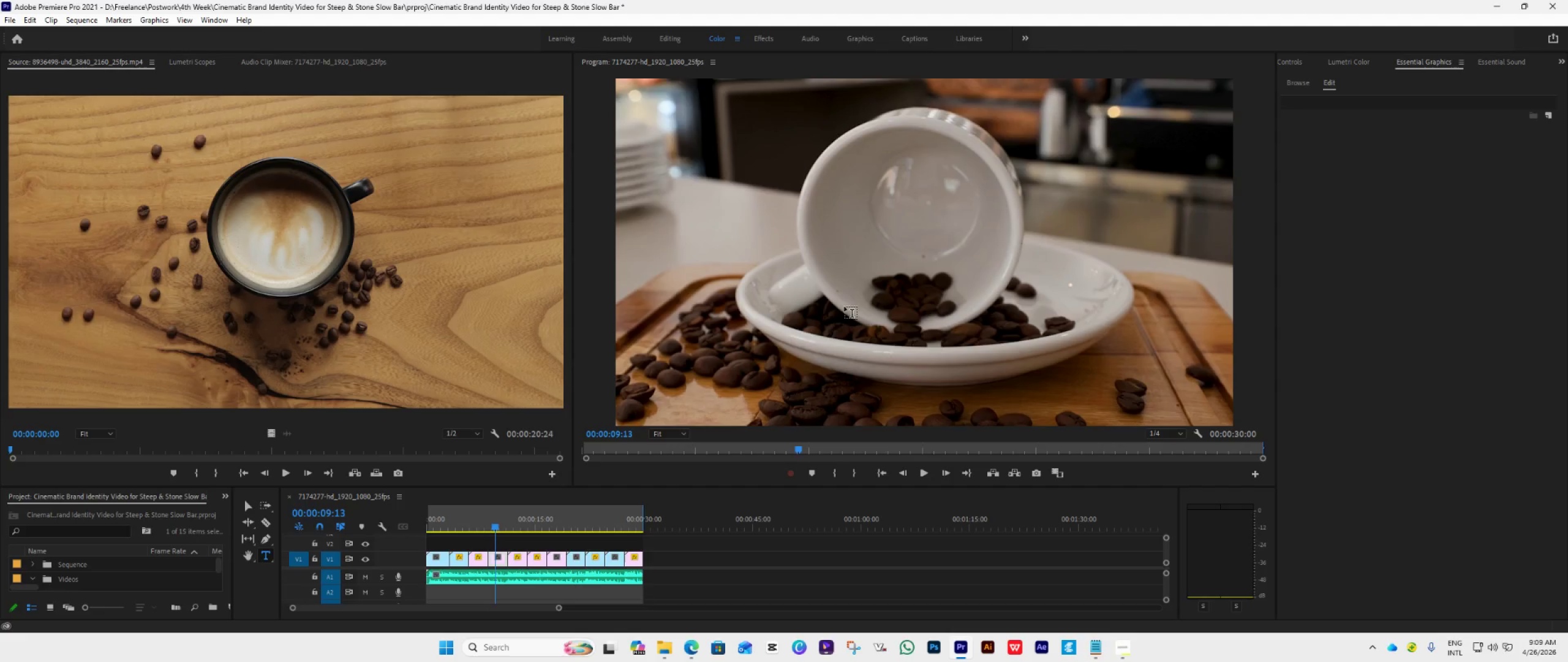 
wait(7.19)
 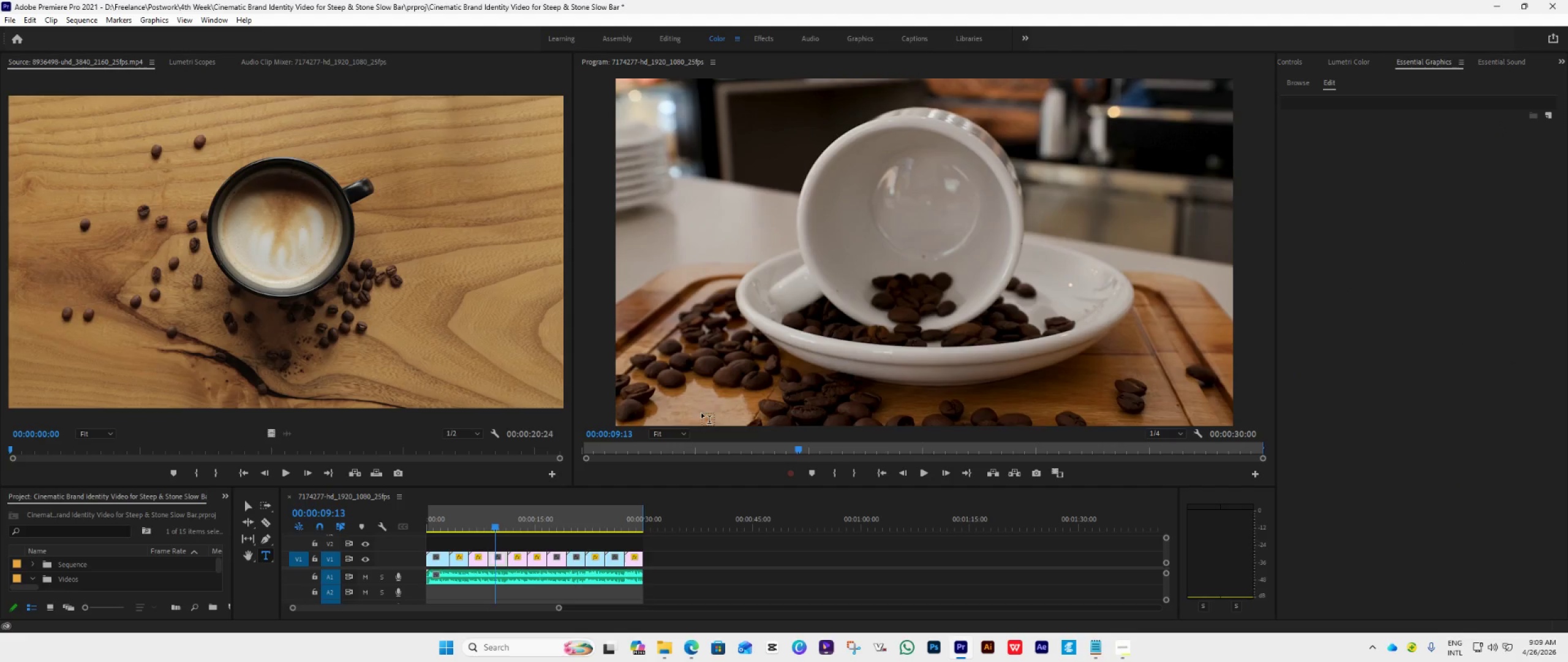 
left_click([521, 560])
 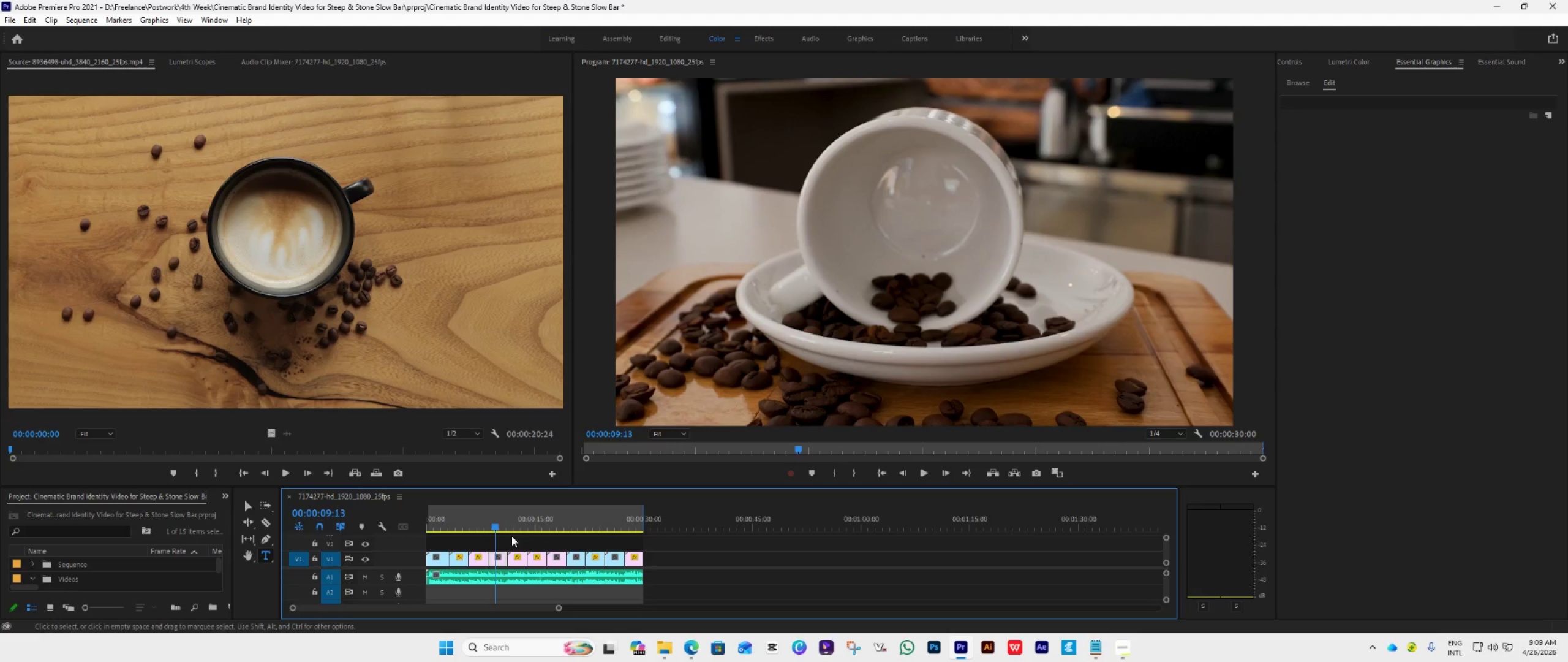 
left_click([715, 558])
 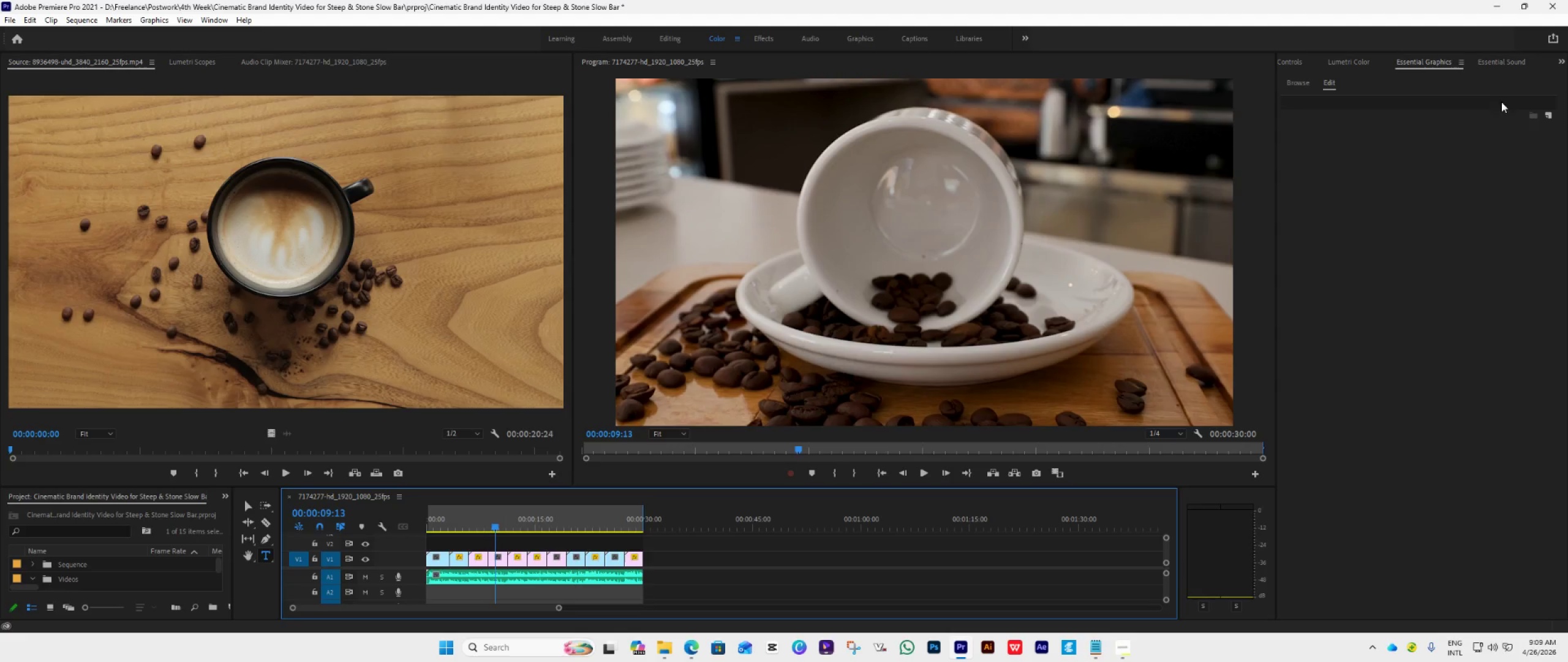 
left_click([1550, 117])
 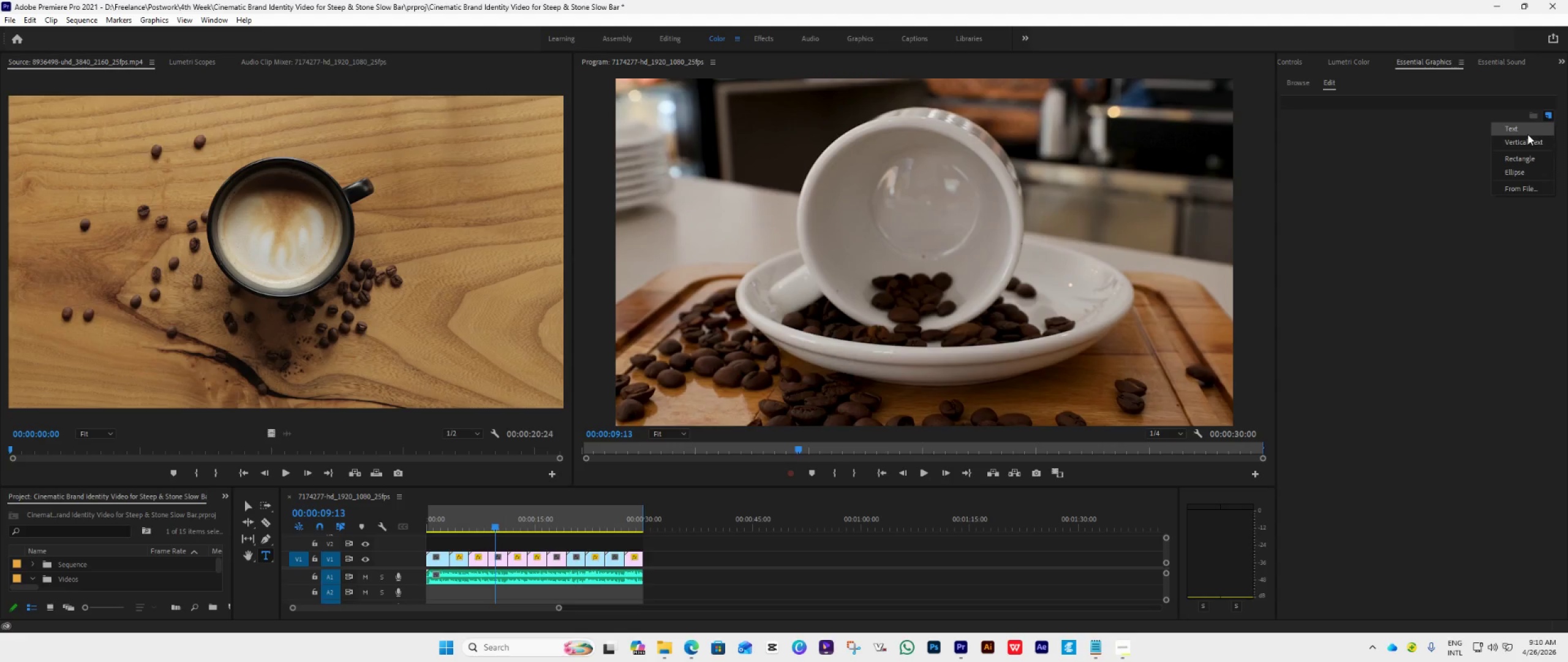 
left_click([1528, 134])
 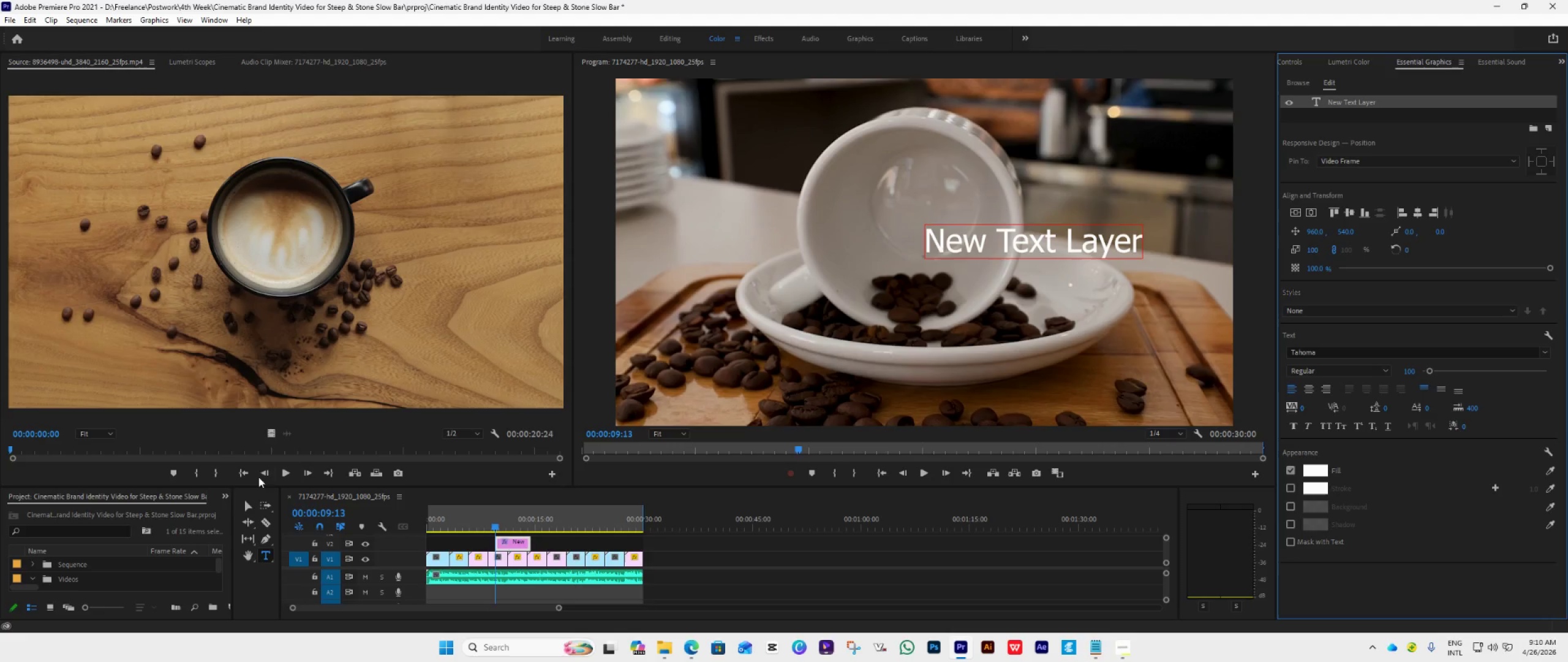 
left_click([245, 503])
 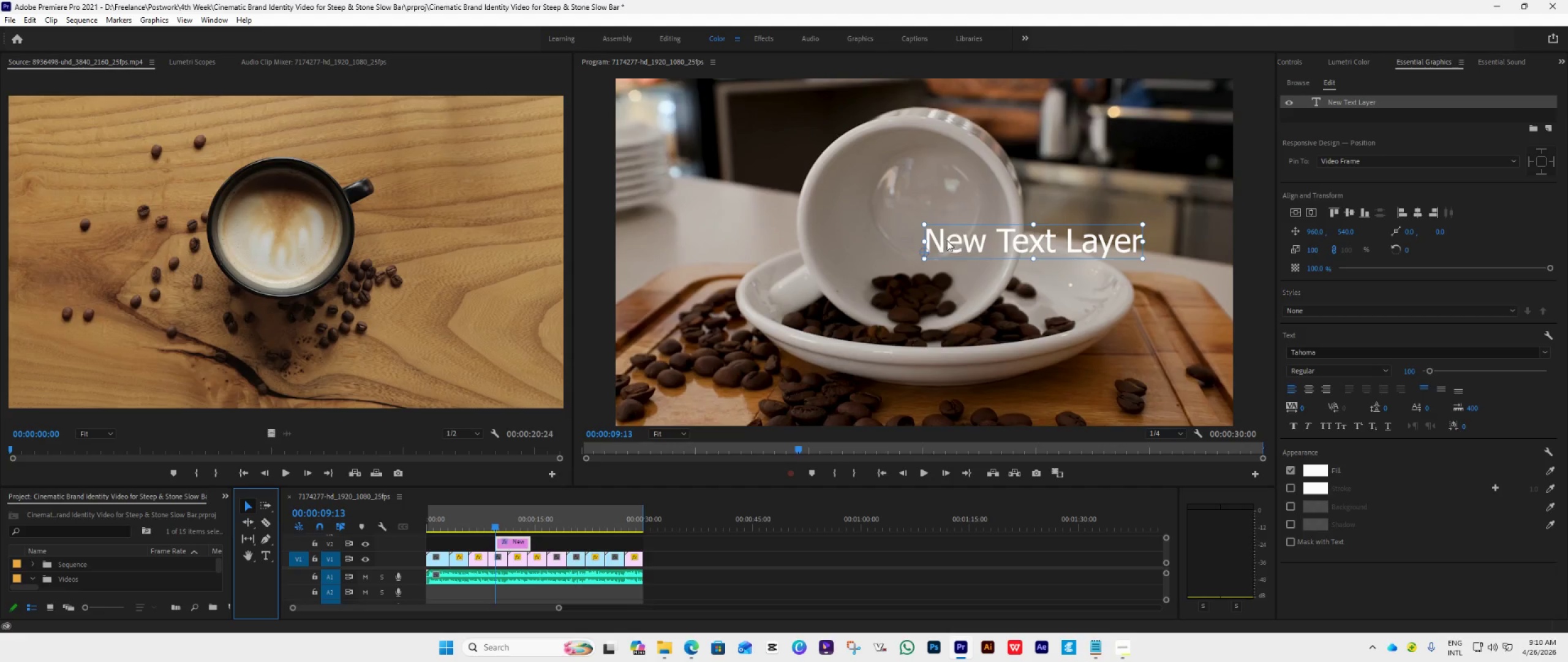 
left_click_drag(start_coordinate=[926, 252], to_coordinate=[1036, 240])
 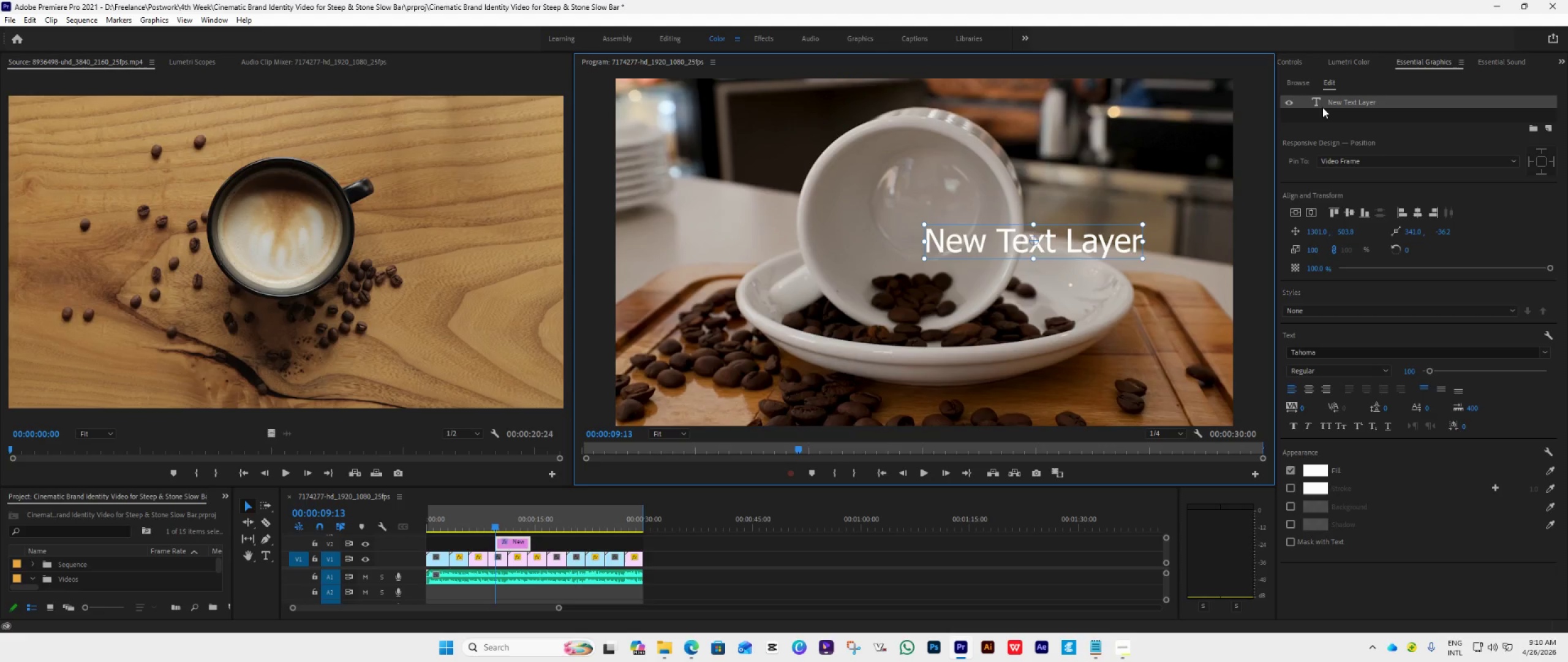 
wait(6.17)
 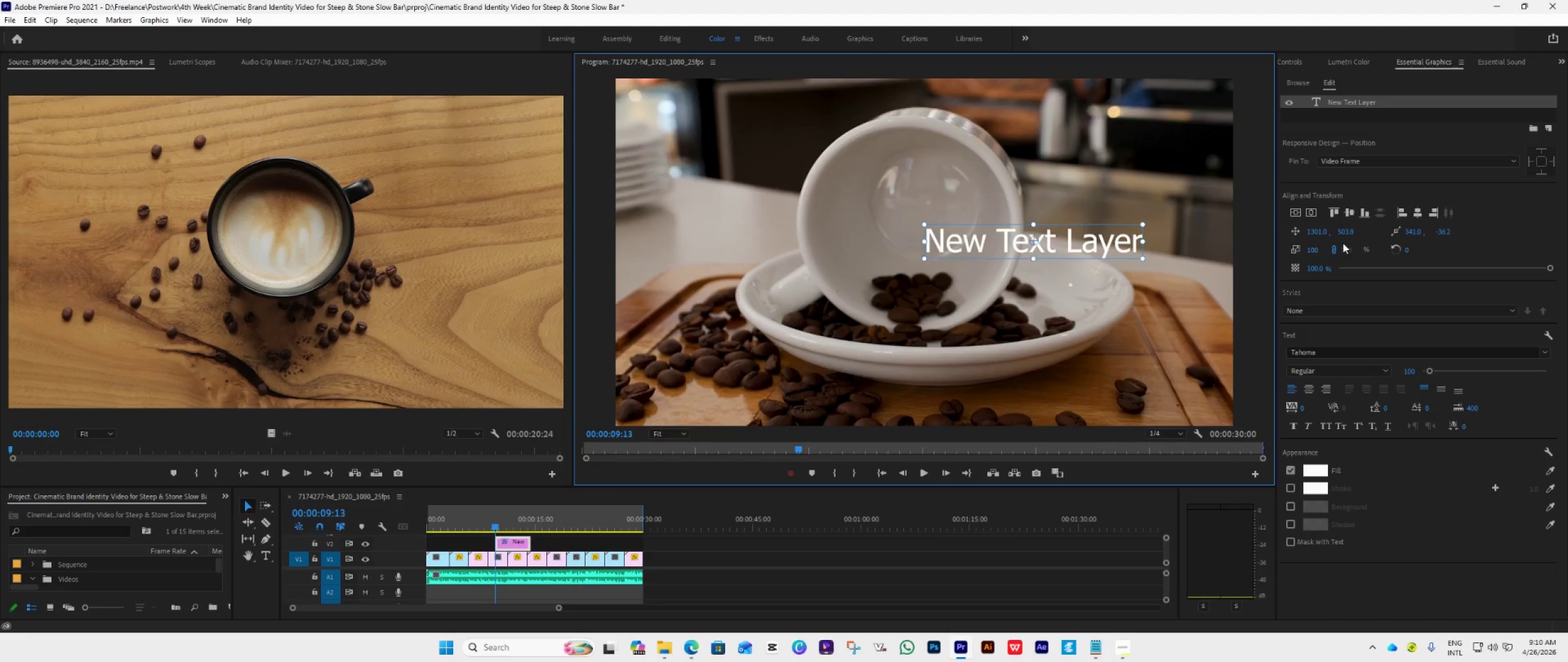 
left_click([1302, 209])
 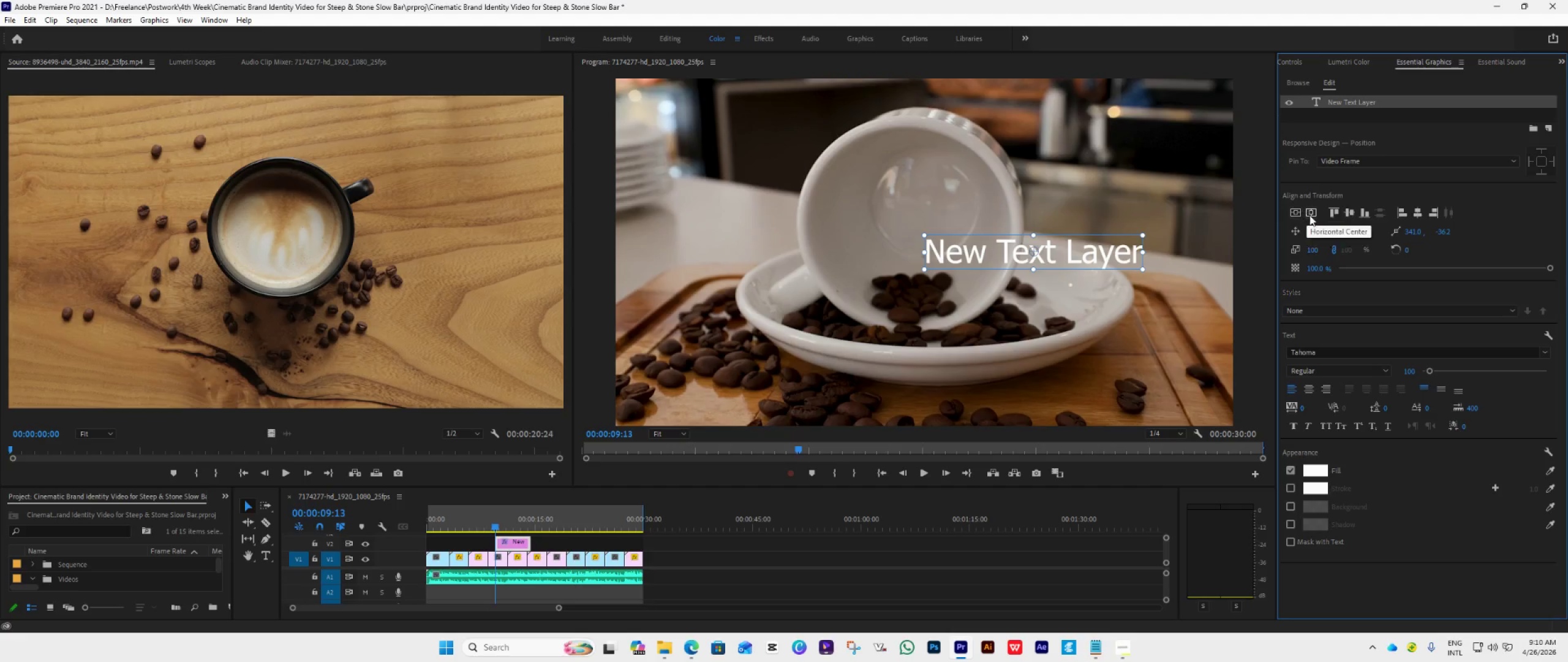 
left_click([1316, 214])
 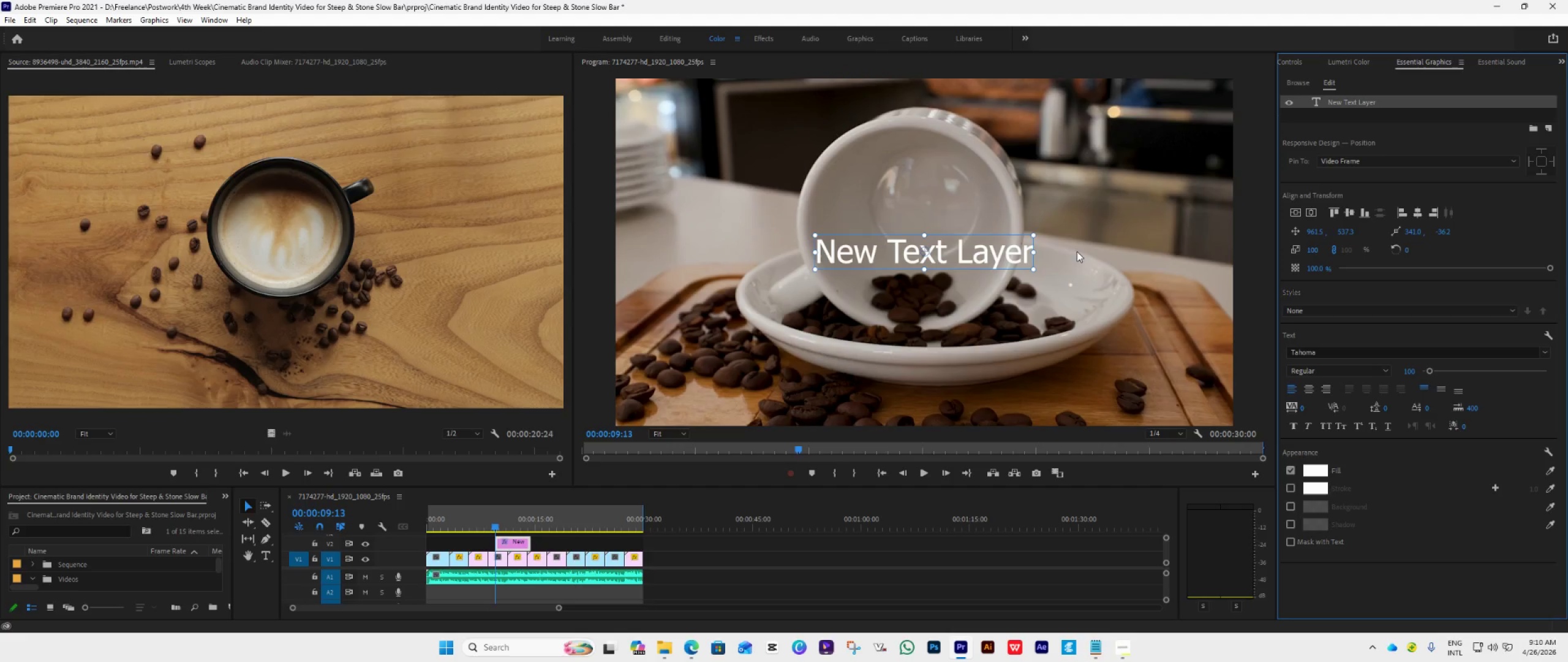 
double_click([956, 248])
 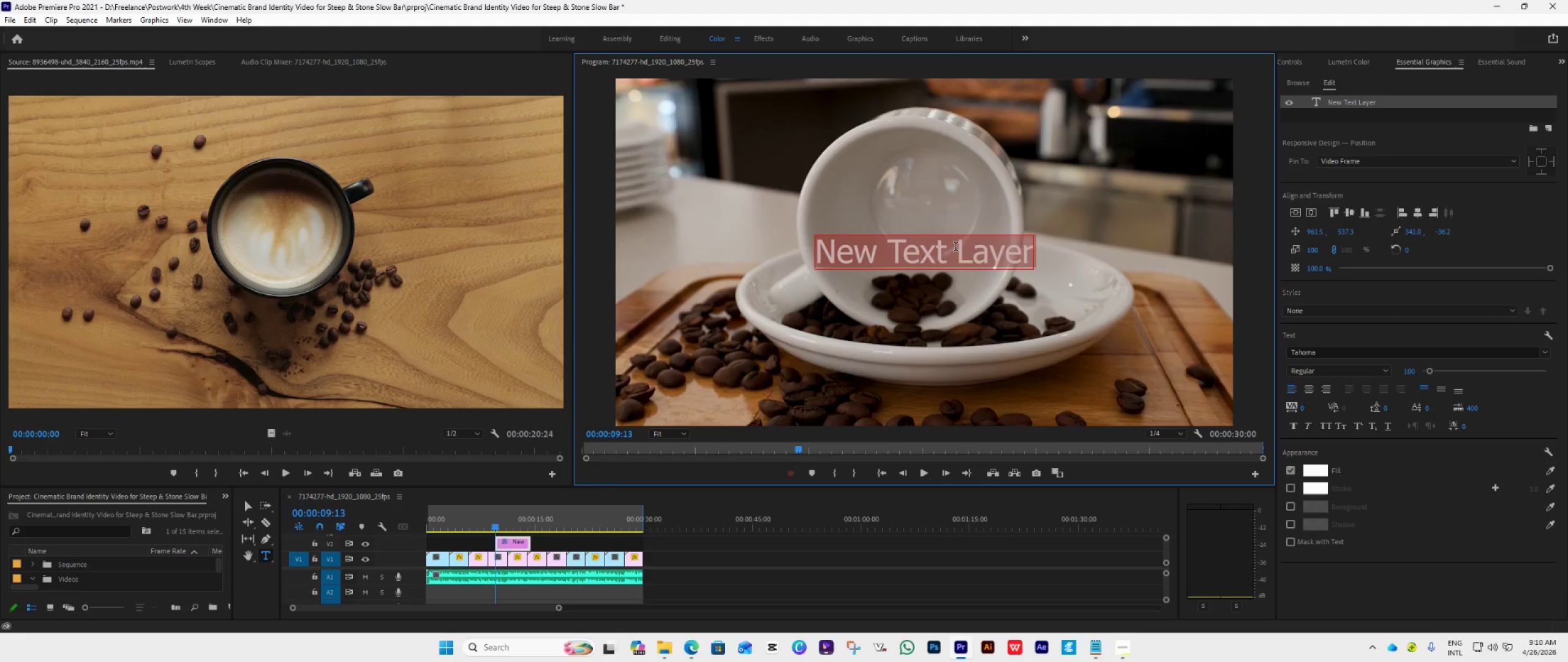 
triple_click([956, 248])
 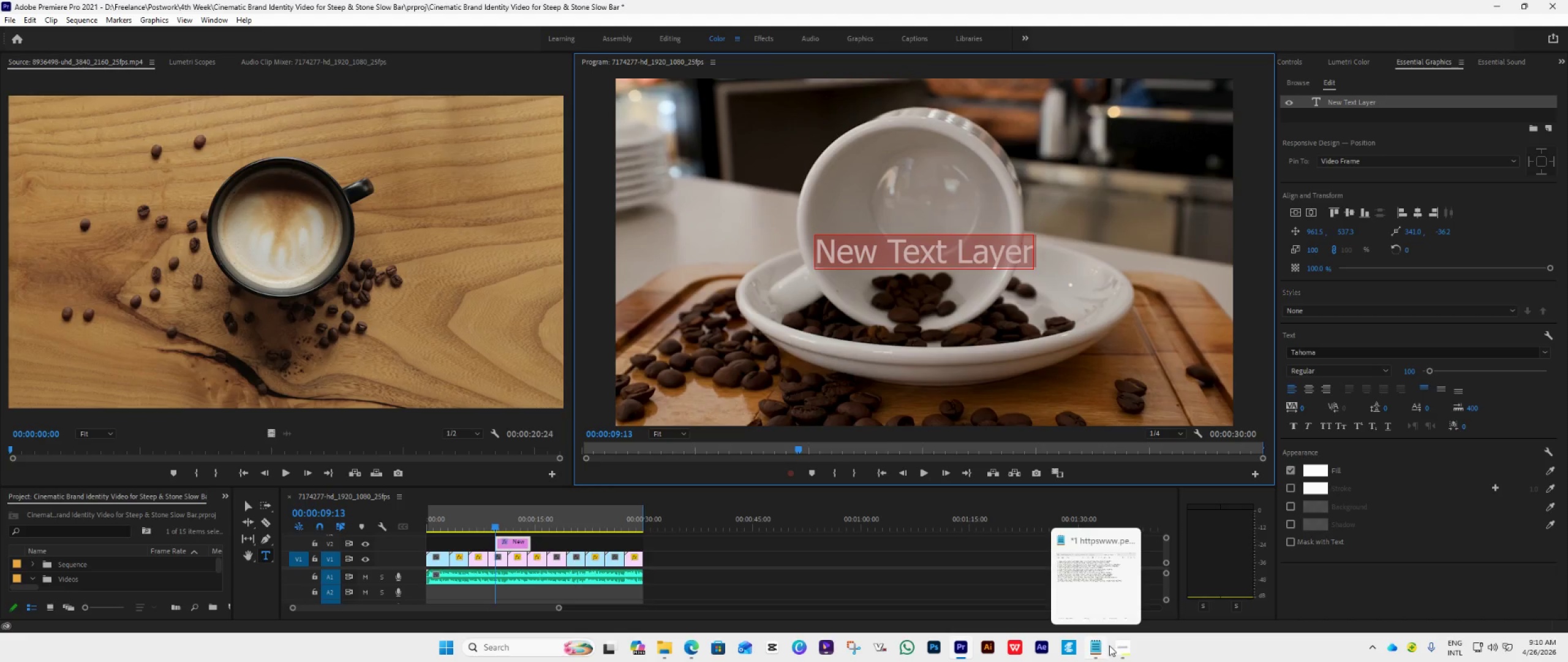 
left_click([1121, 594])